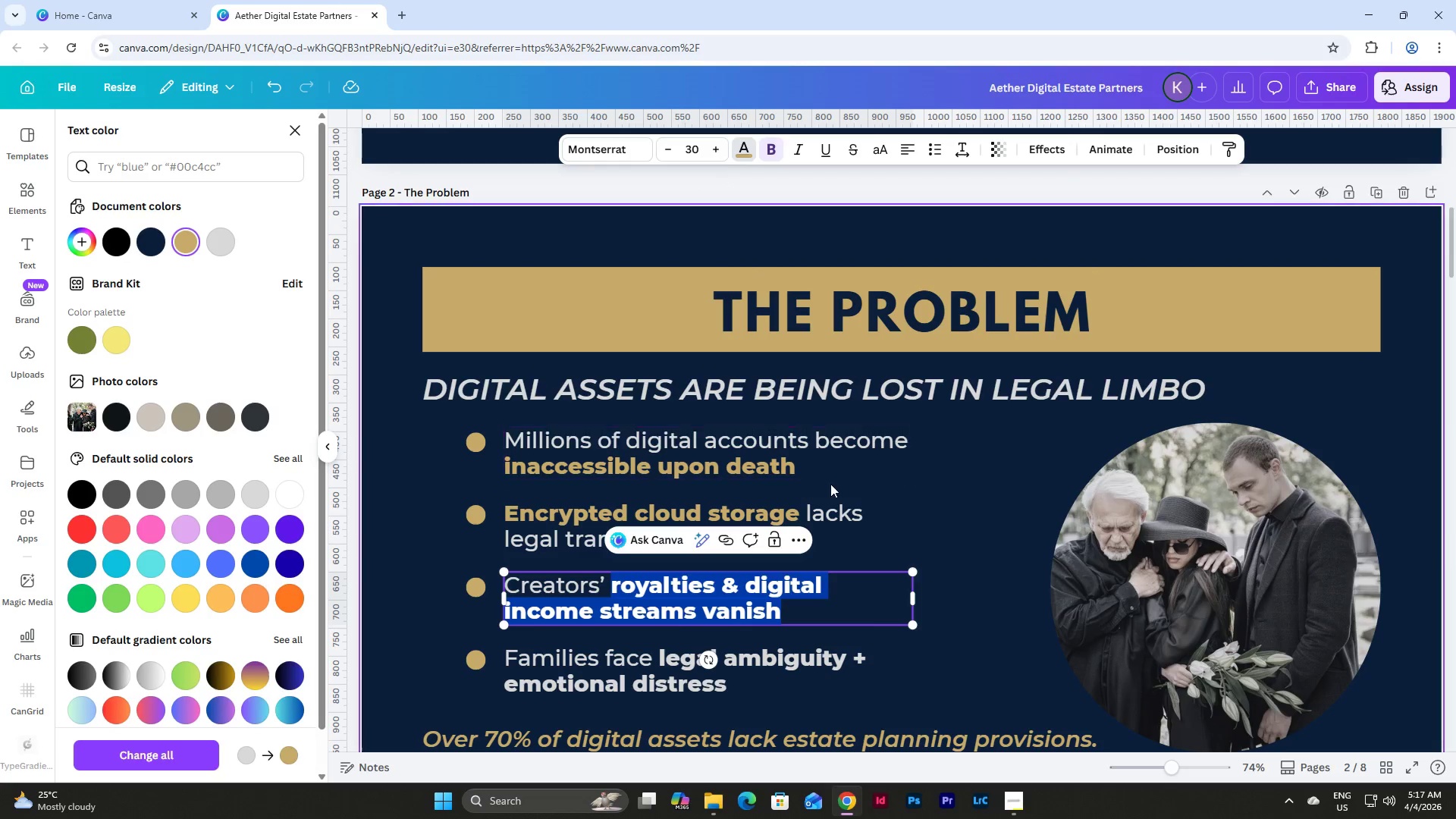 
scroll: coordinate [841, 484], scroll_direction: down, amount: 1.0
 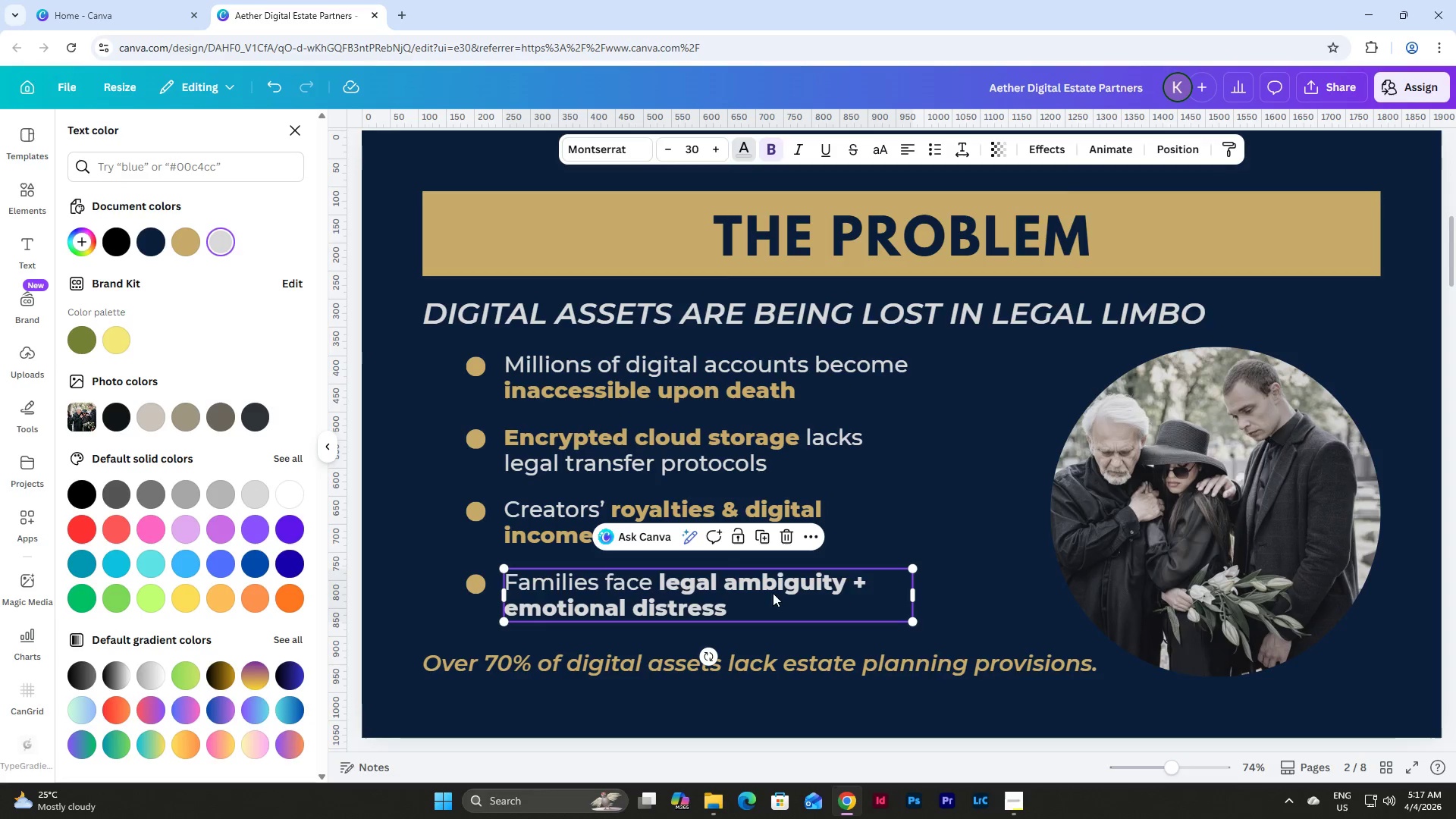 
double_click([758, 598])
 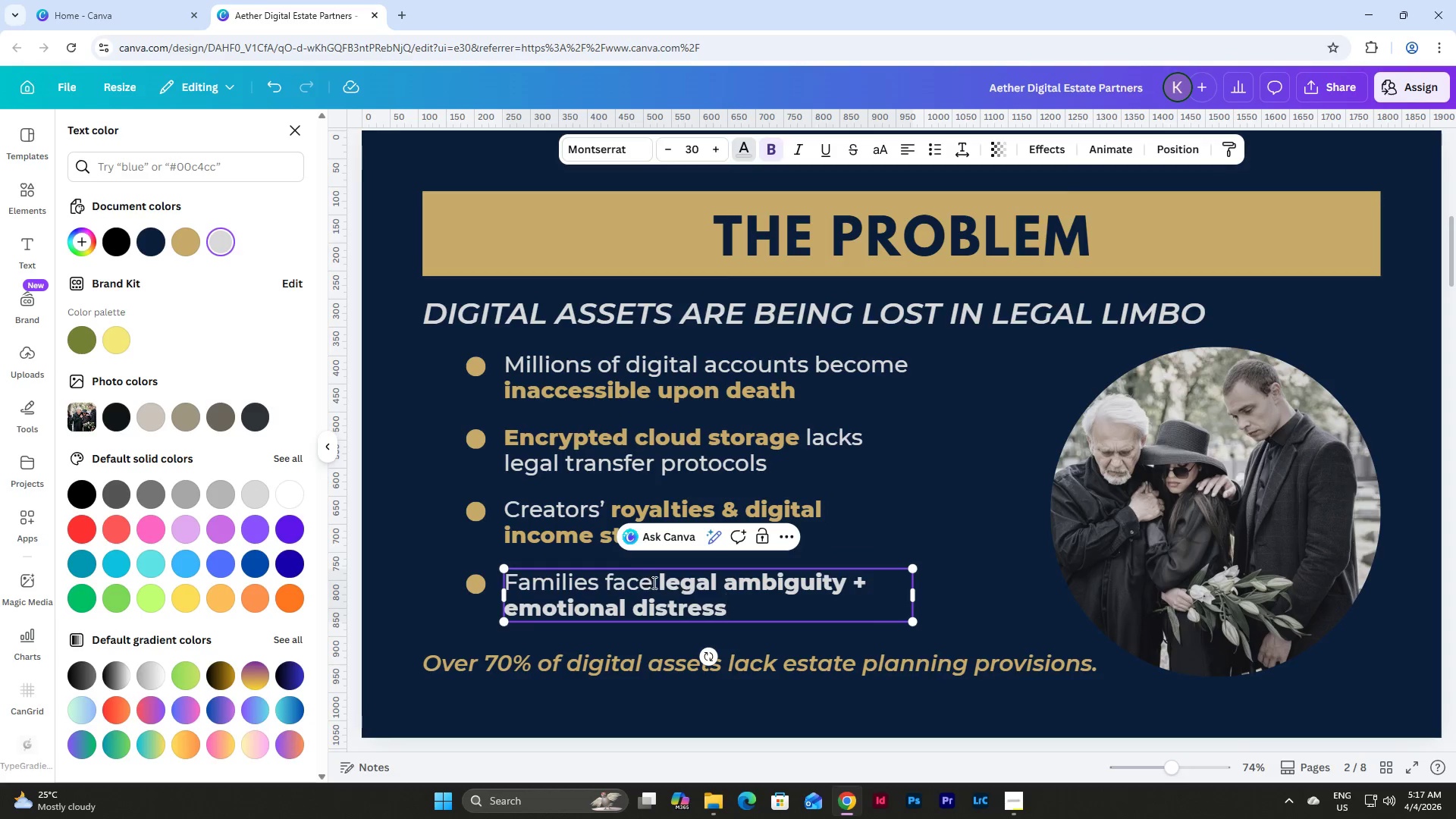 
left_click_drag(start_coordinate=[661, 582], to_coordinate=[755, 625])
 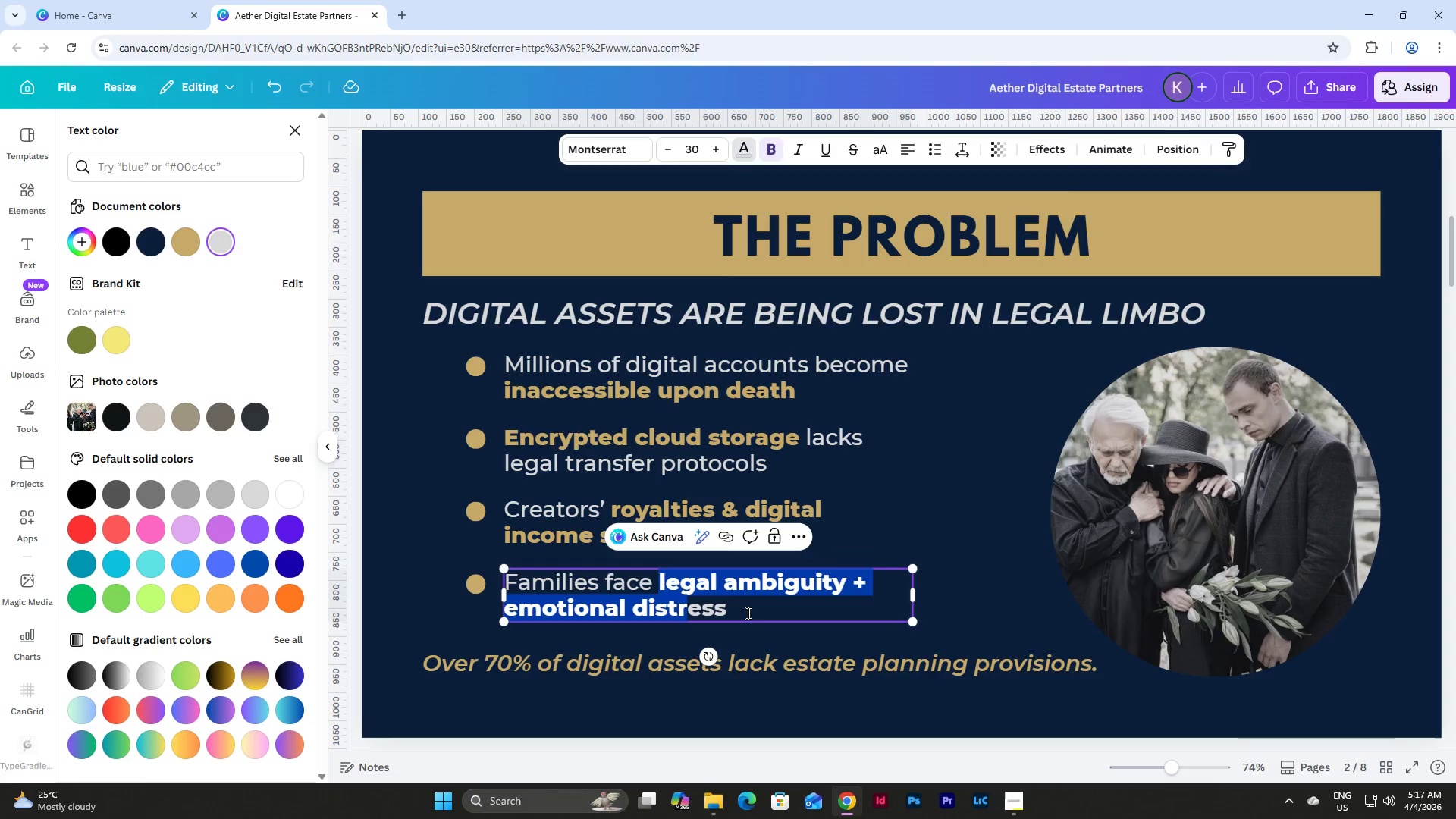 
left_click([745, 608])
 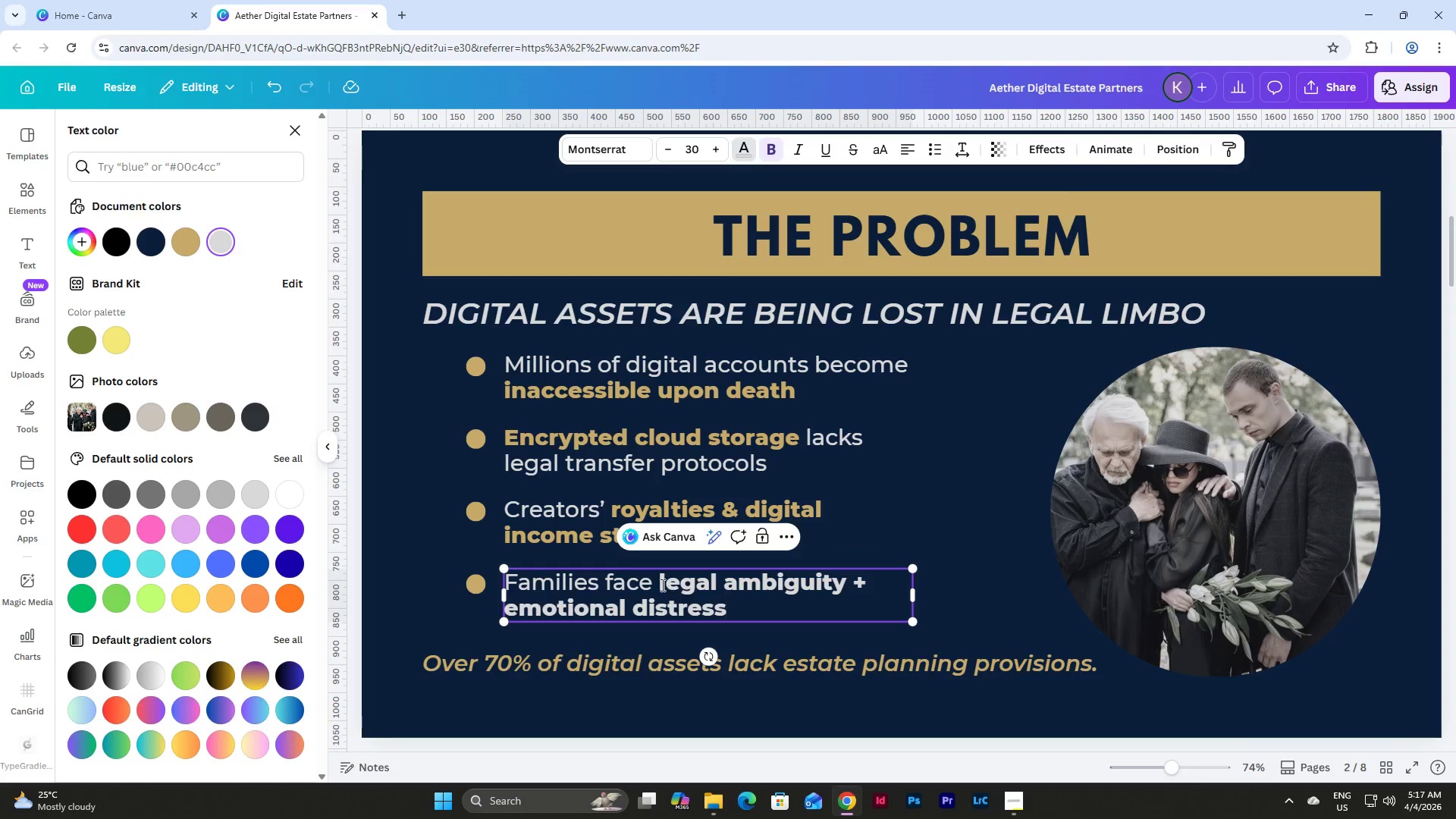 
left_click_drag(start_coordinate=[661, 585], to_coordinate=[732, 605])
 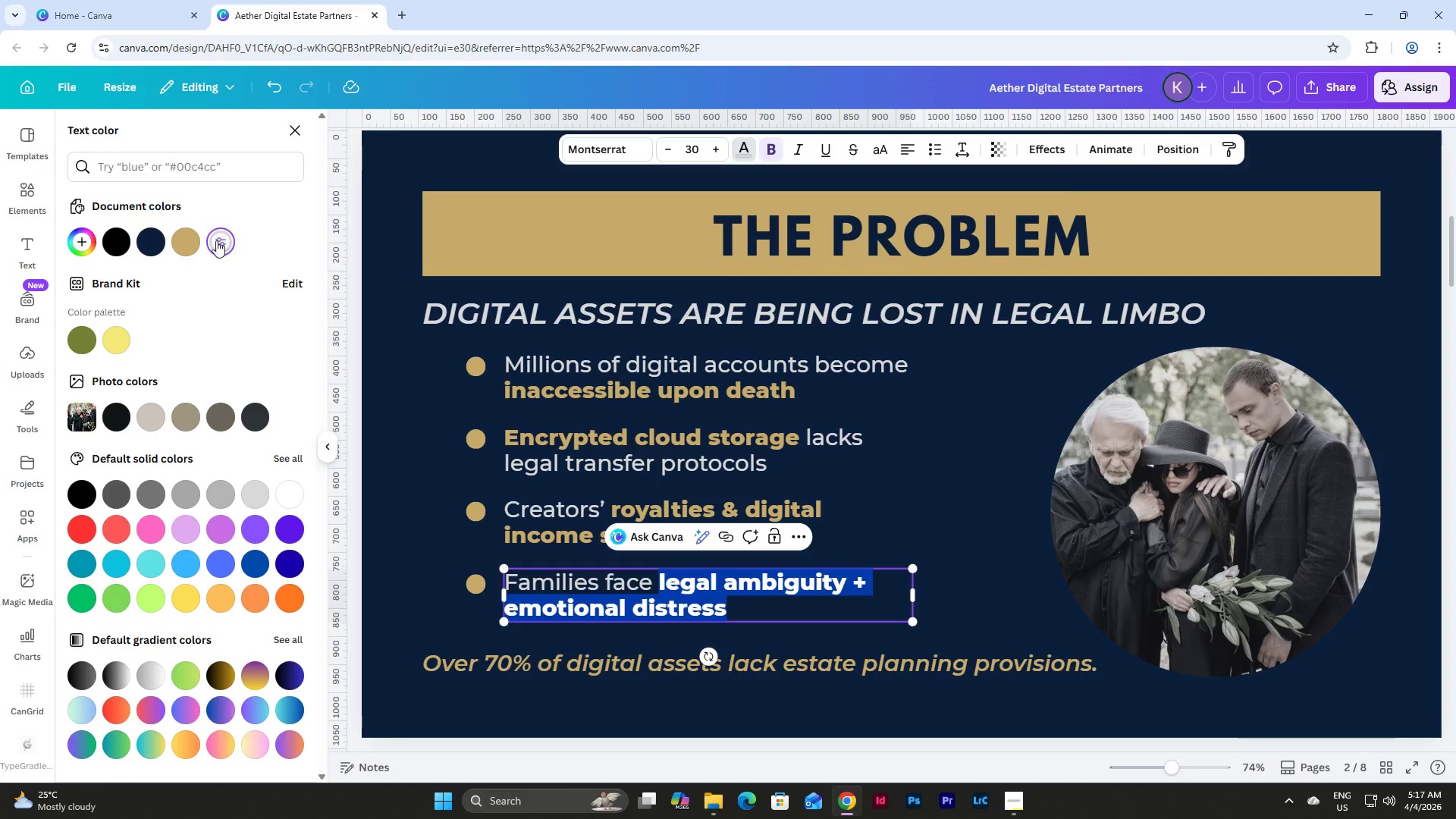 
left_click([186, 236])
 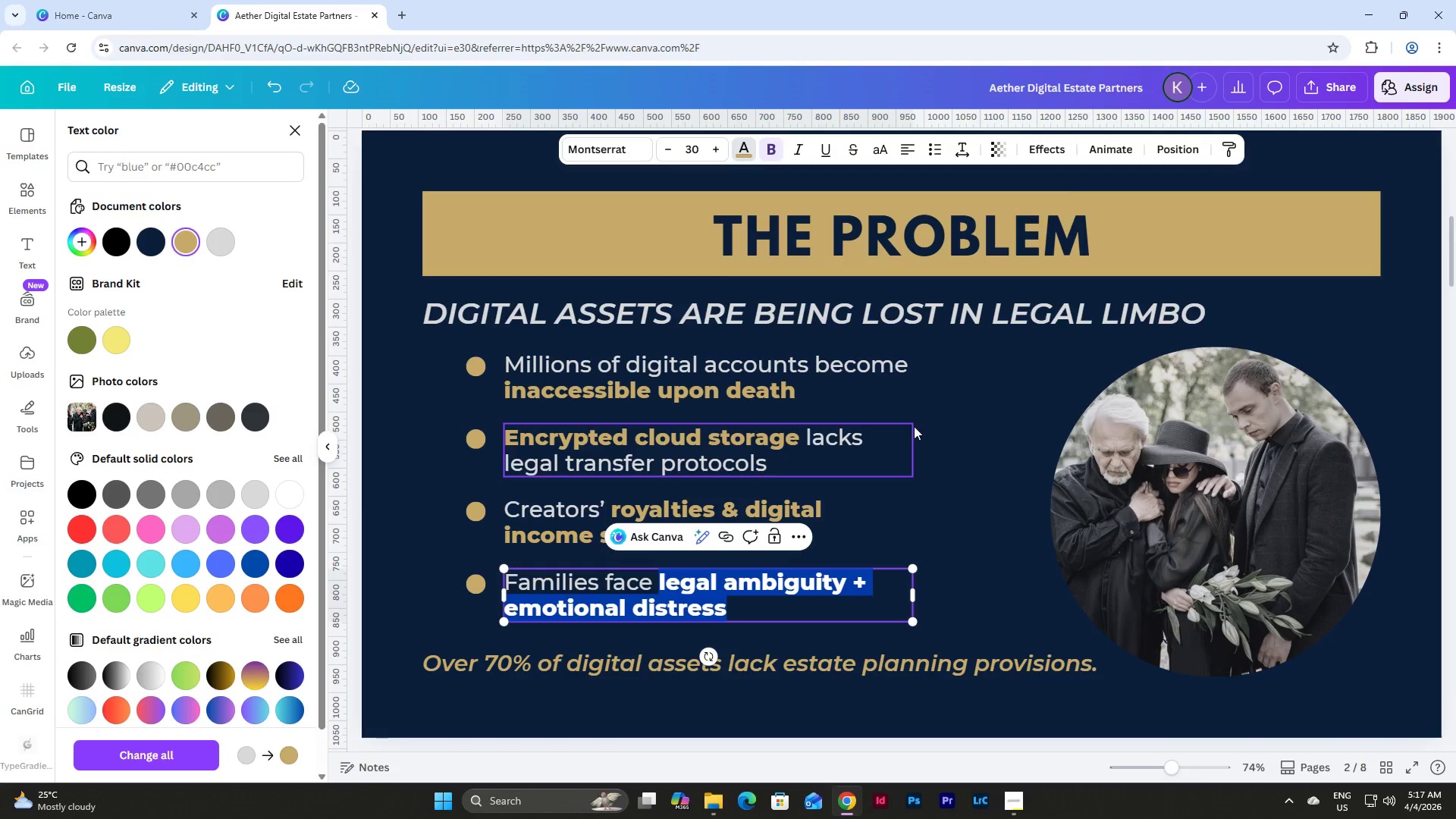 
left_click([976, 414])
 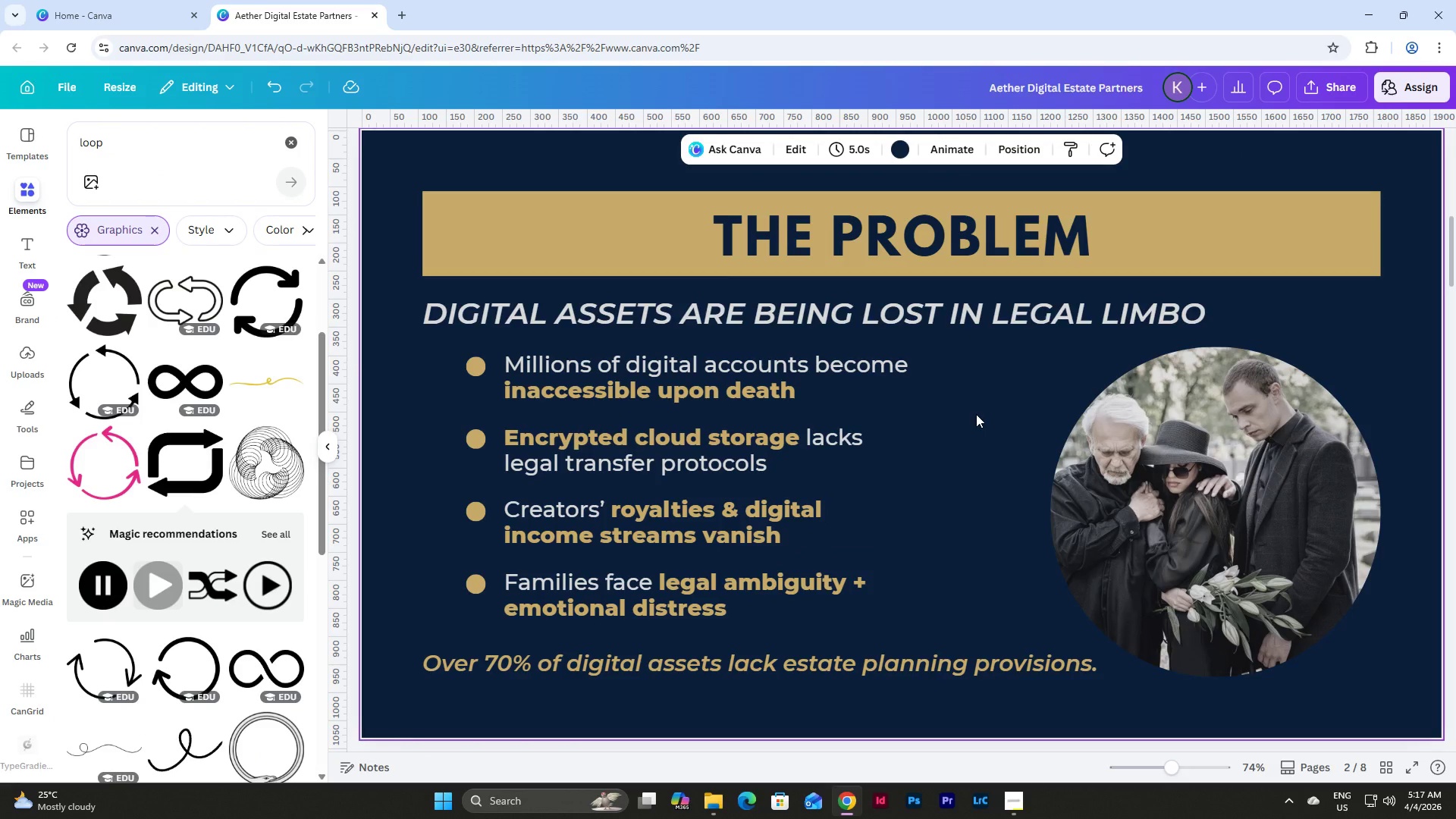 
scroll: coordinate [976, 414], scroll_direction: down, amount: 1.0
 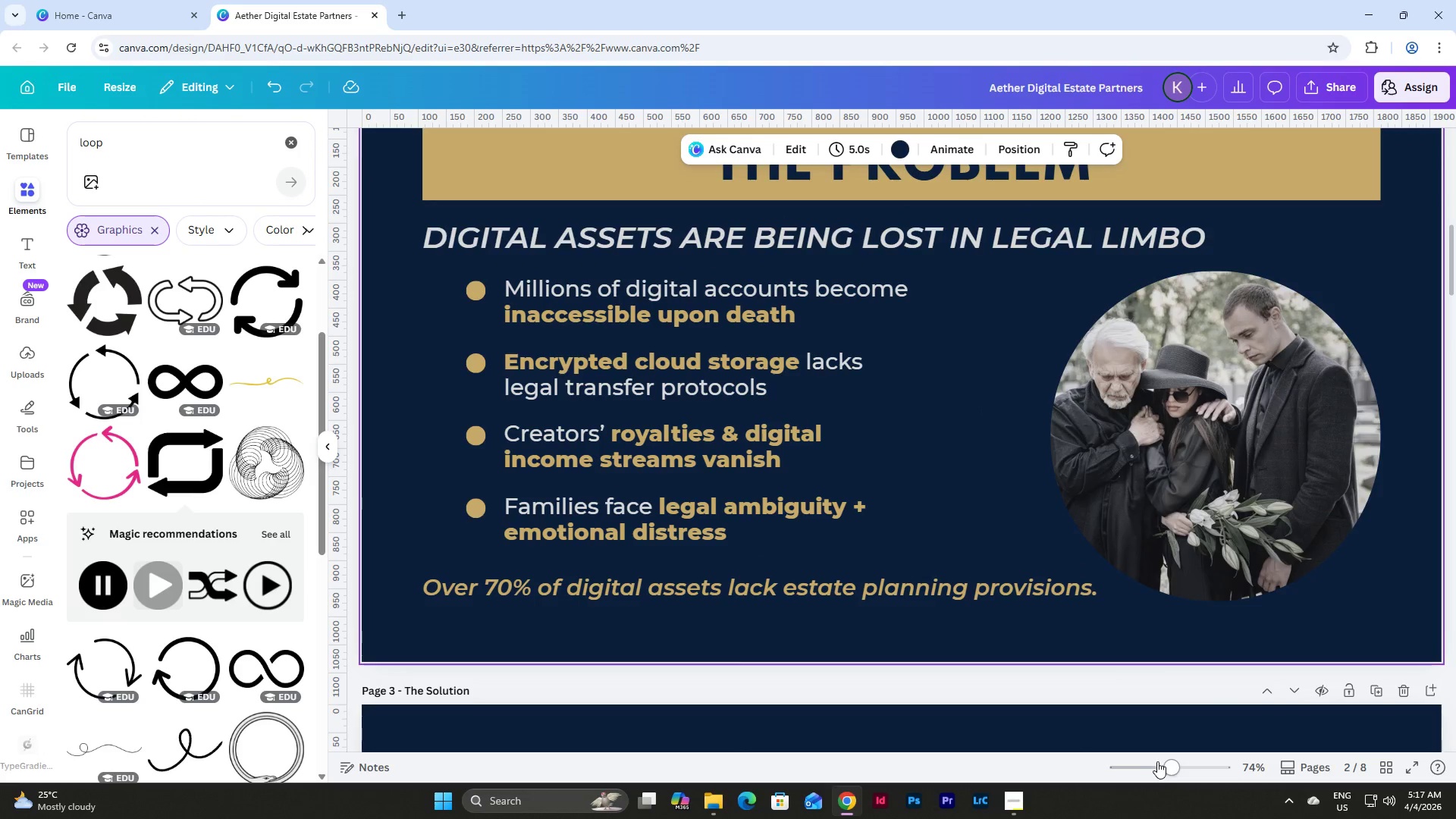 
left_click_drag(start_coordinate=[1160, 763], to_coordinate=[1148, 762])
 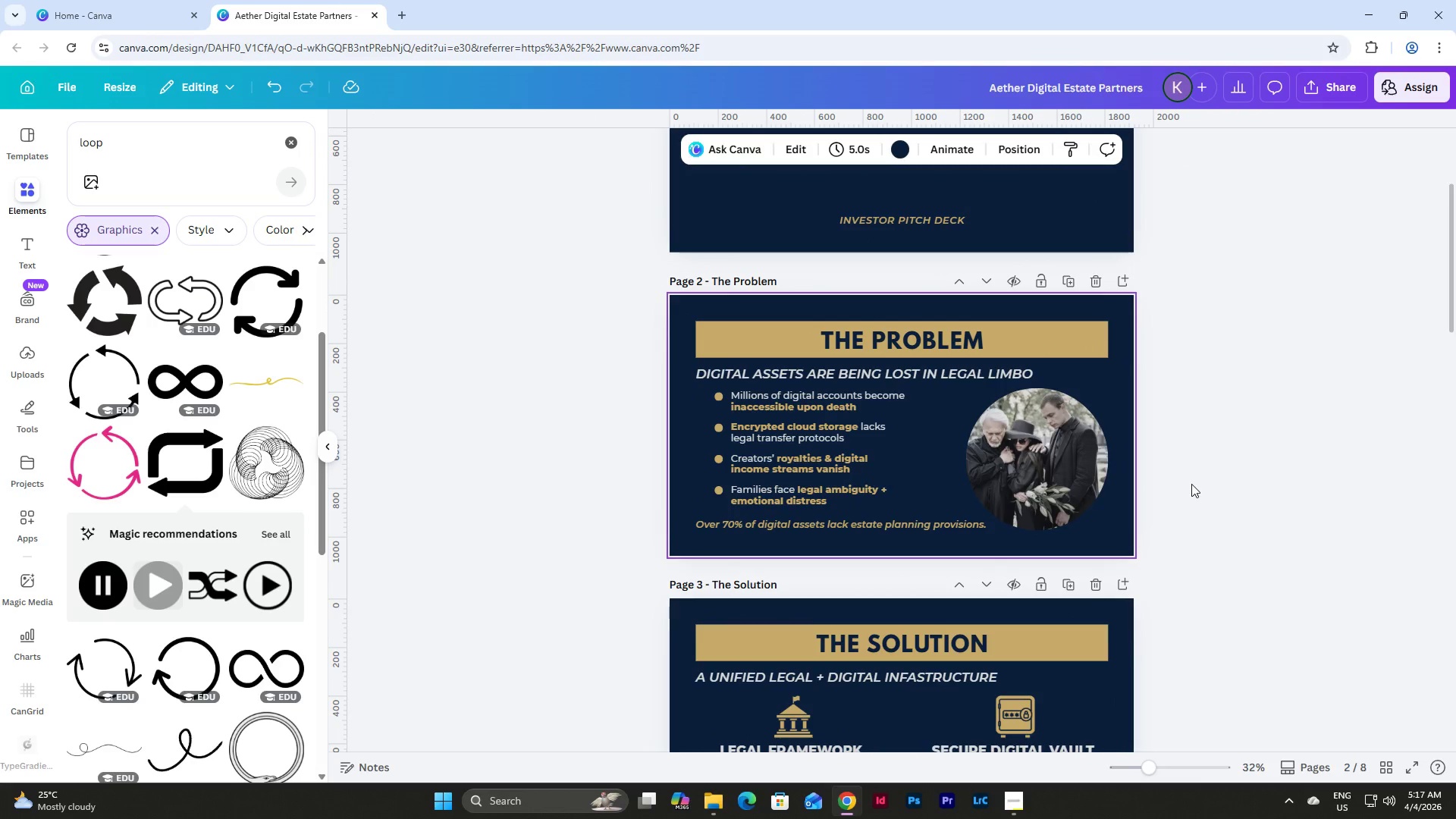 
scroll: coordinate [1191, 484], scroll_direction: up, amount: 2.0
 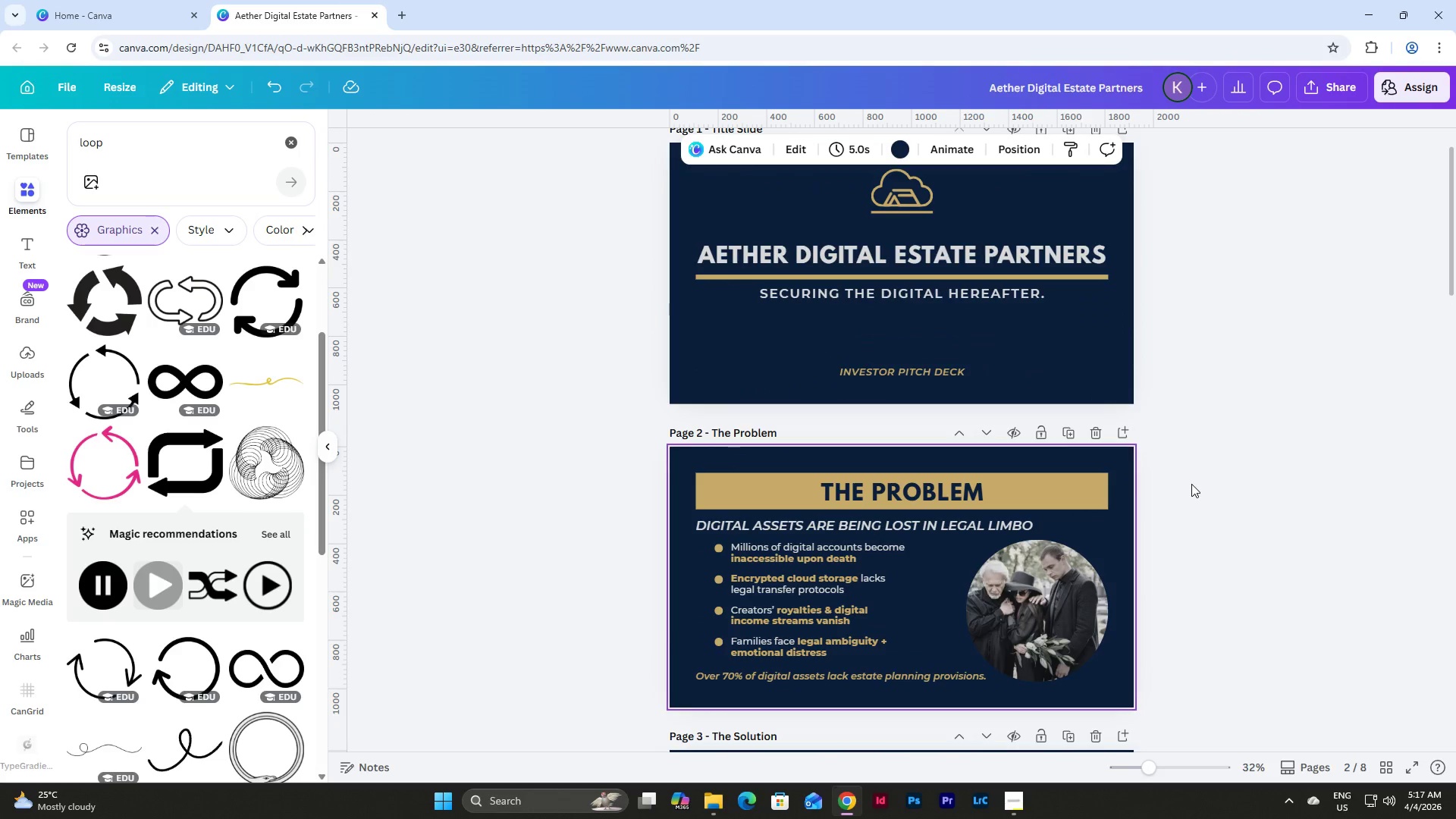 
scroll: coordinate [1191, 484], scroll_direction: down, amount: 3.0
 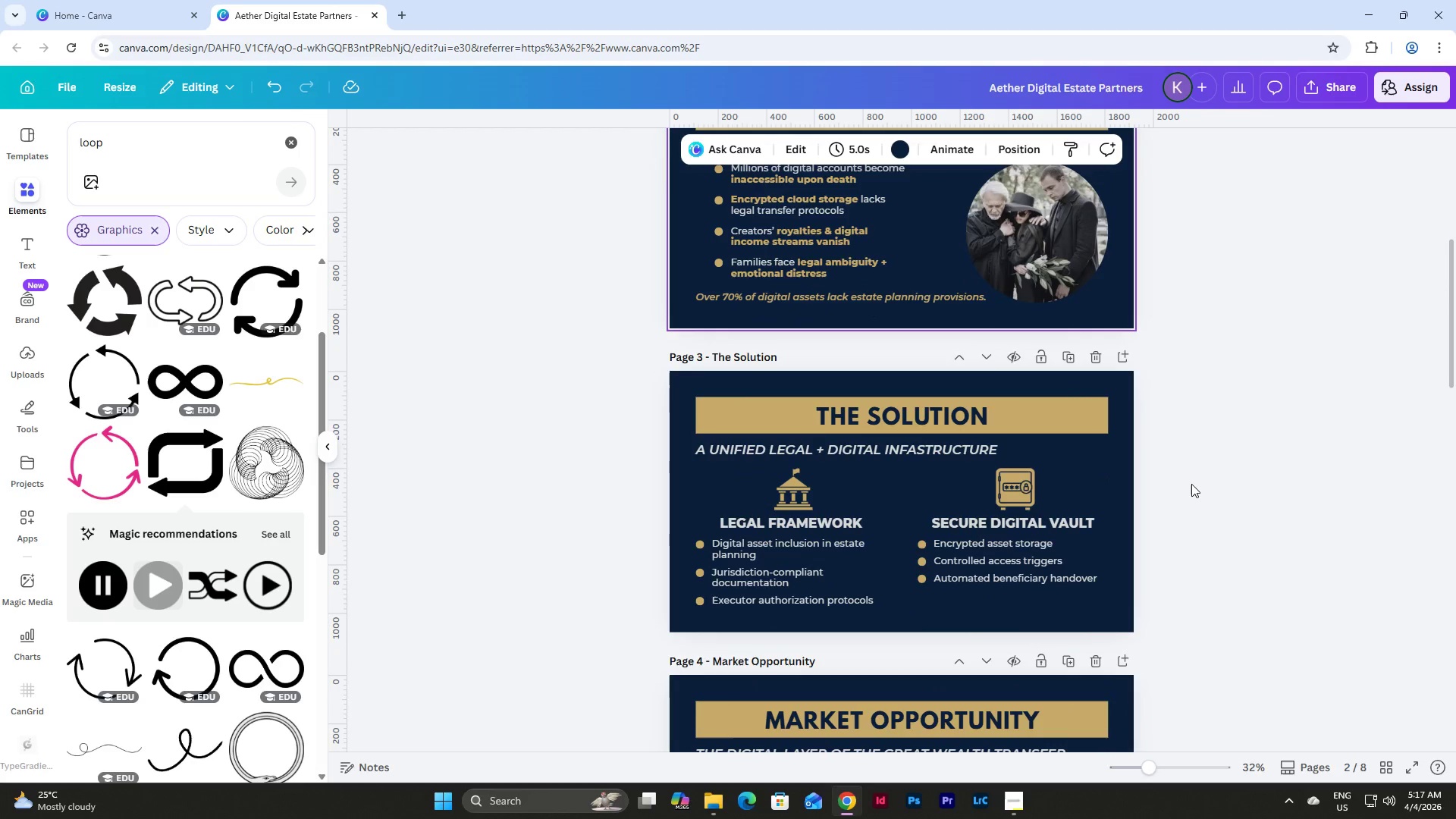 
scroll: coordinate [1191, 484], scroll_direction: up, amount: 2.0
 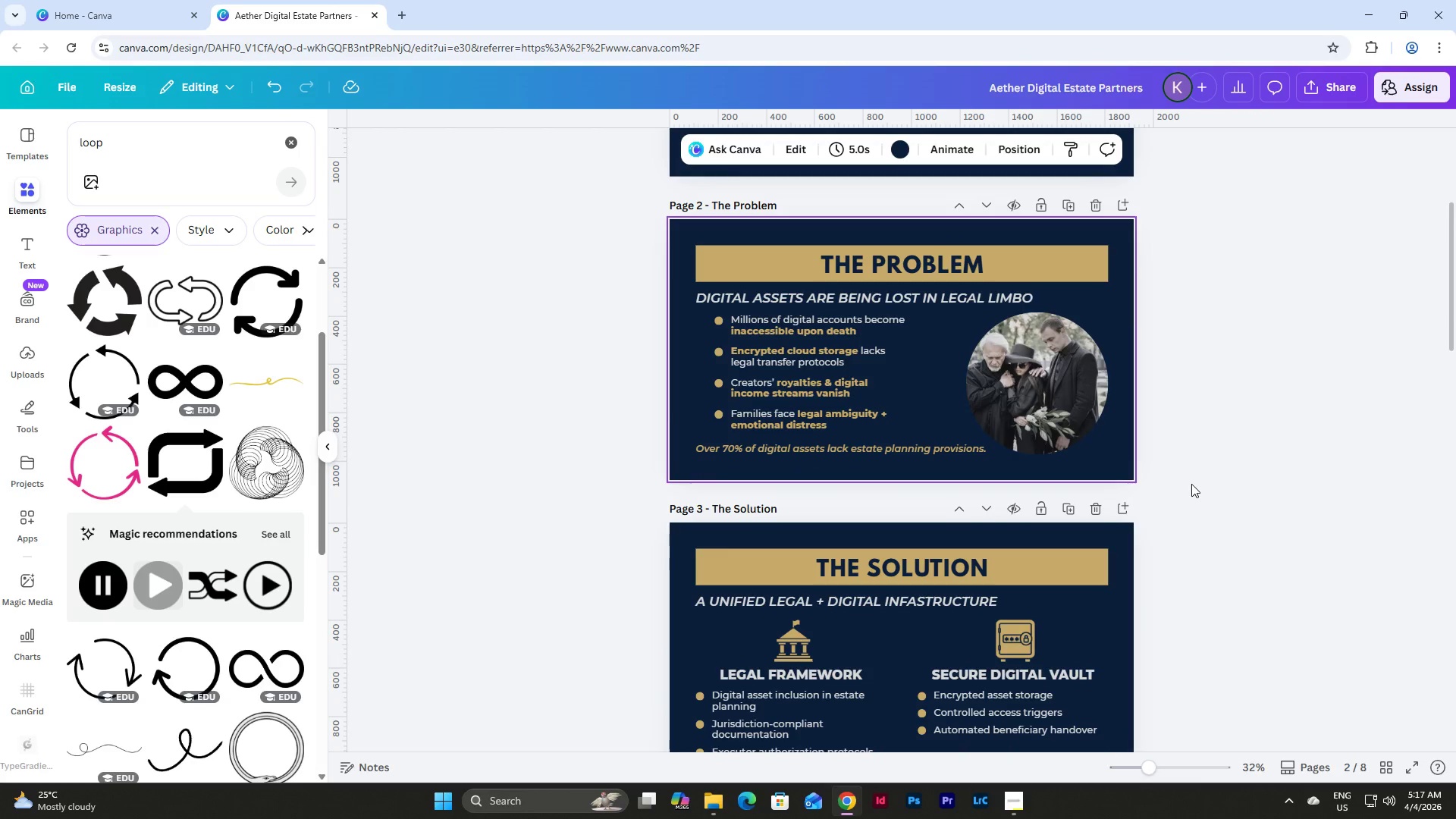 
wait(5.43)
 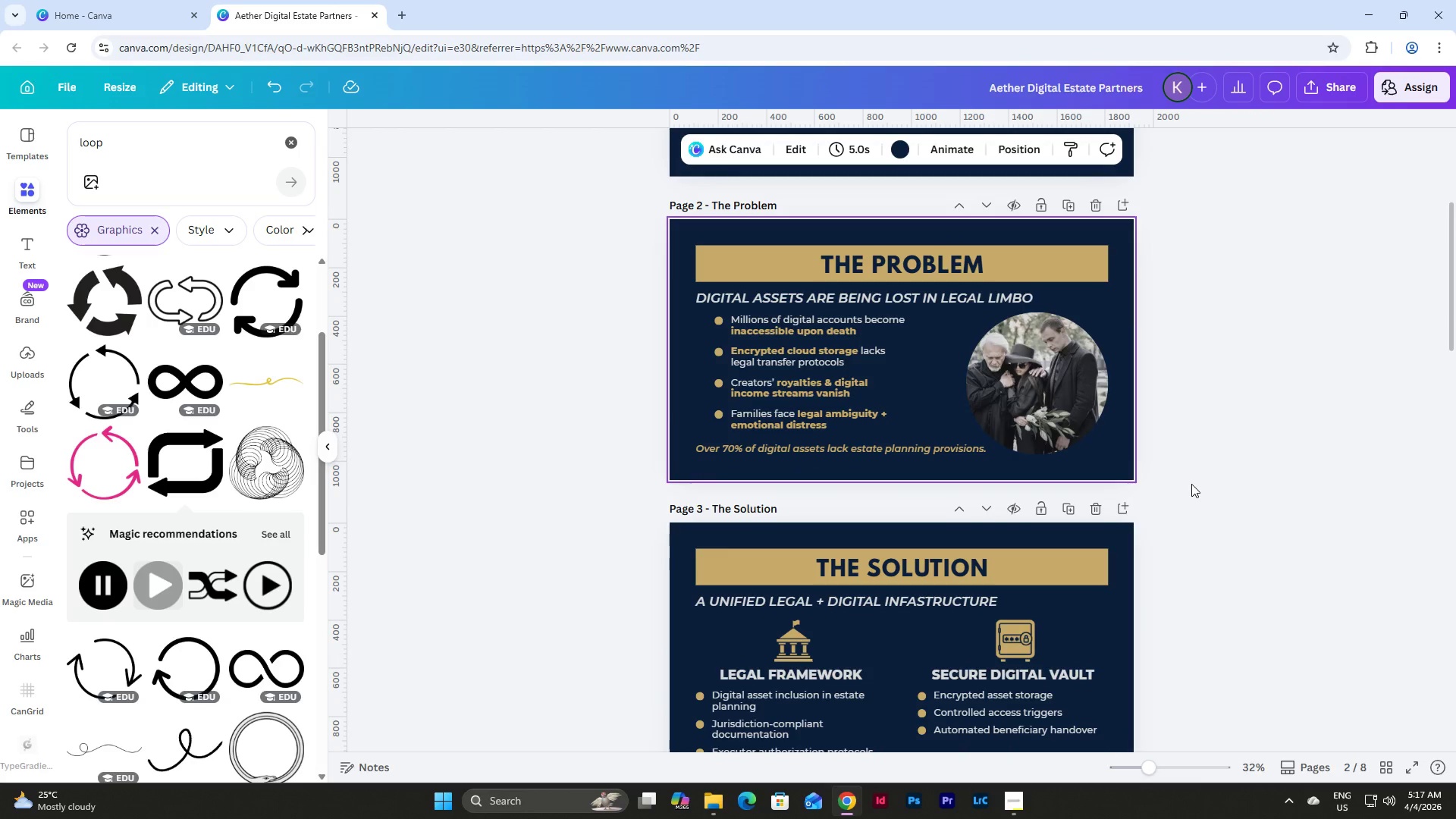 
left_click([1385, 758])
 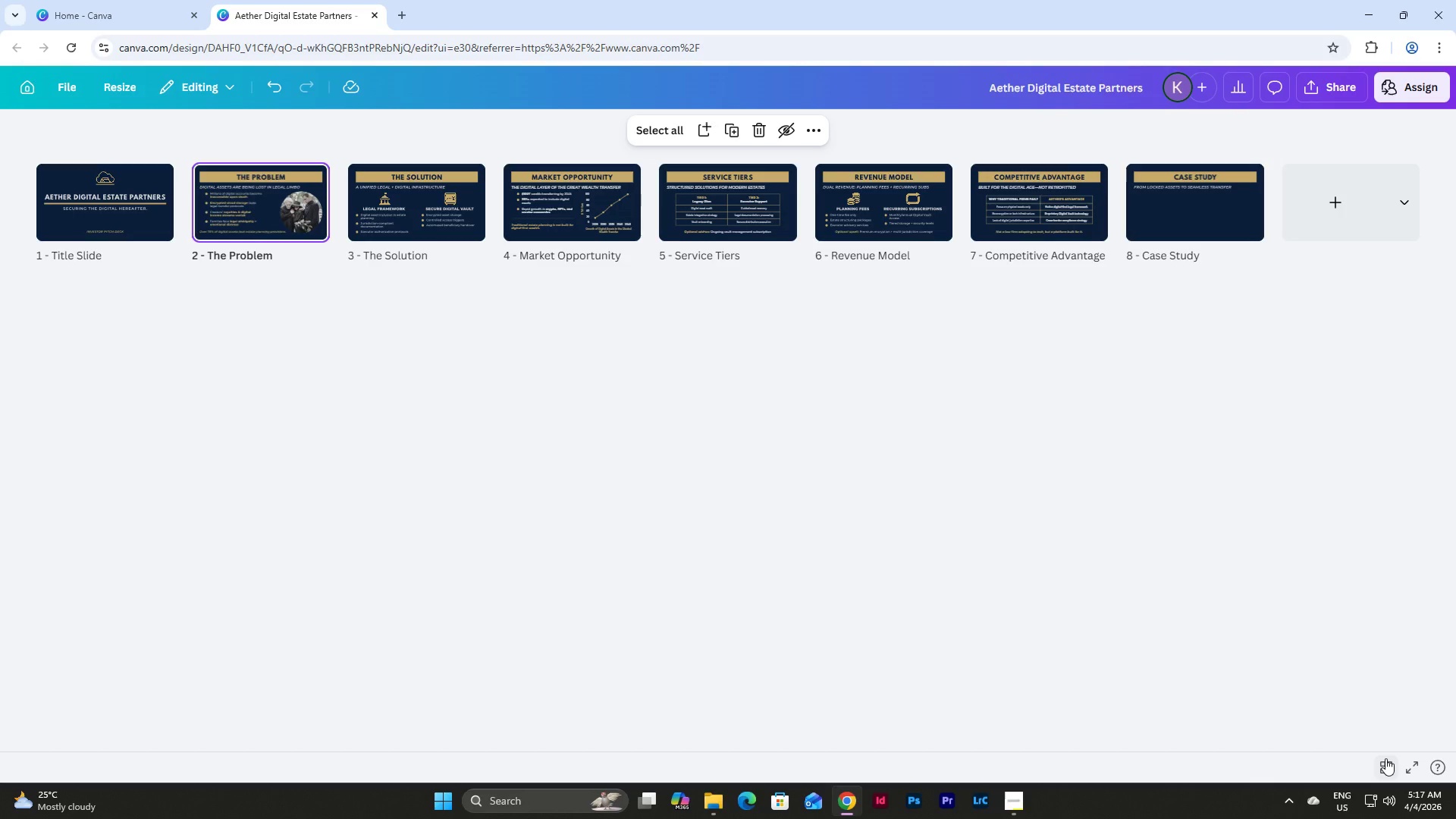 
left_click([1385, 758])
 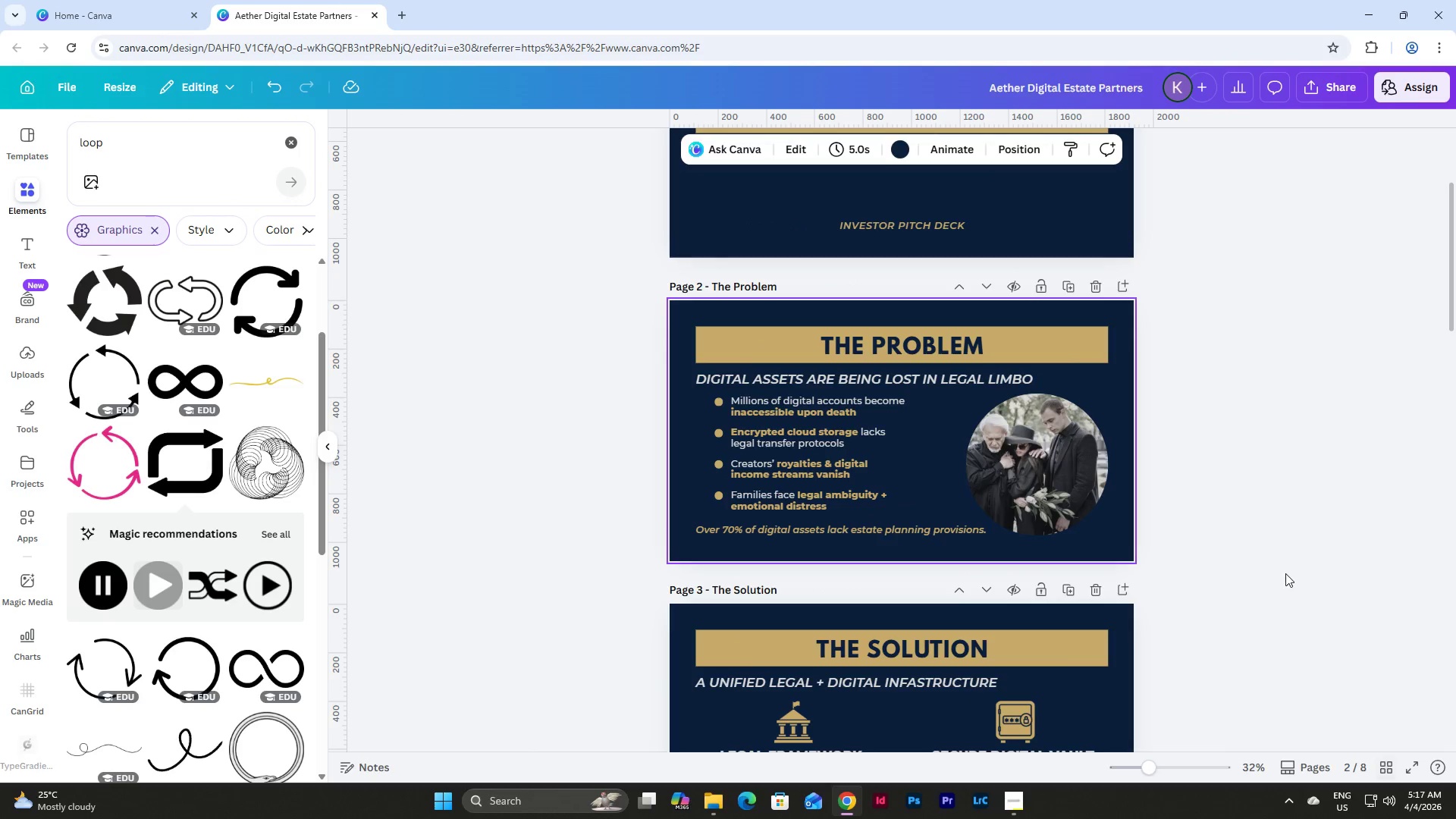 
scroll: coordinate [1273, 500], scroll_direction: down, amount: 2.0